 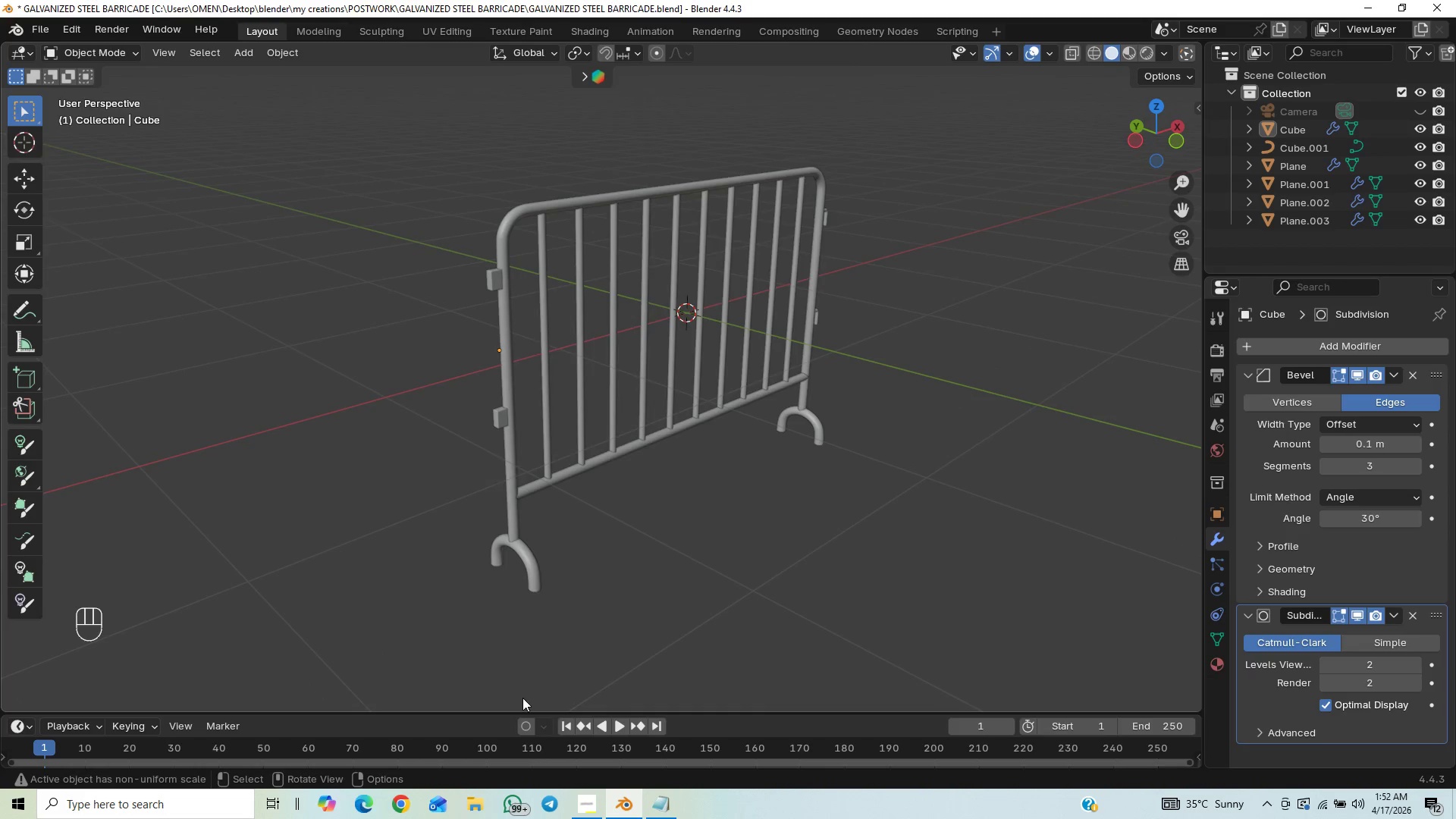 
hold_key(key=ControlLeft, duration=0.81)
 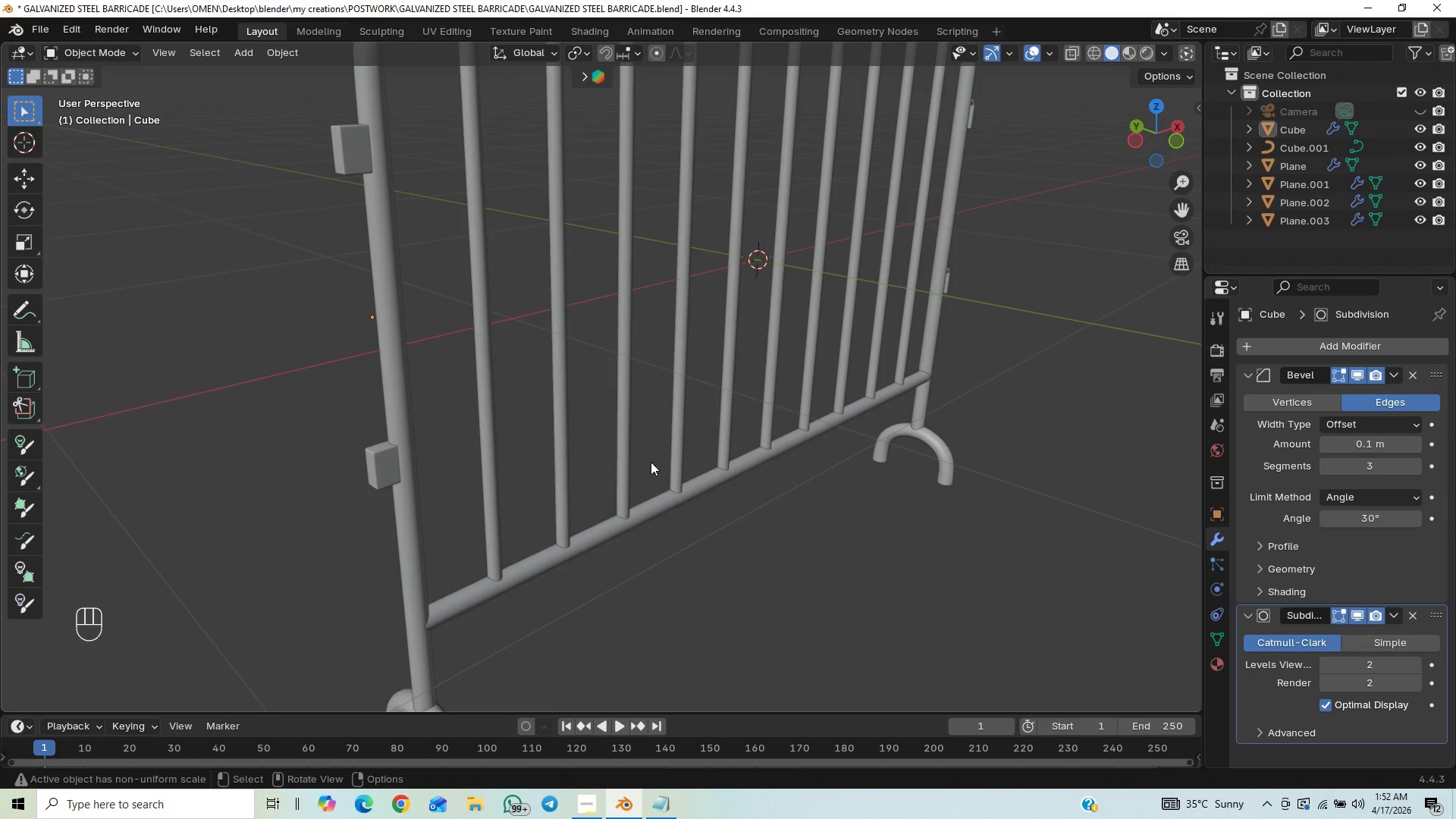 
hold_key(key=ShiftLeft, duration=0.64)
scroll: coordinate [628, 453], scroll_direction: up, amount: 7.0
 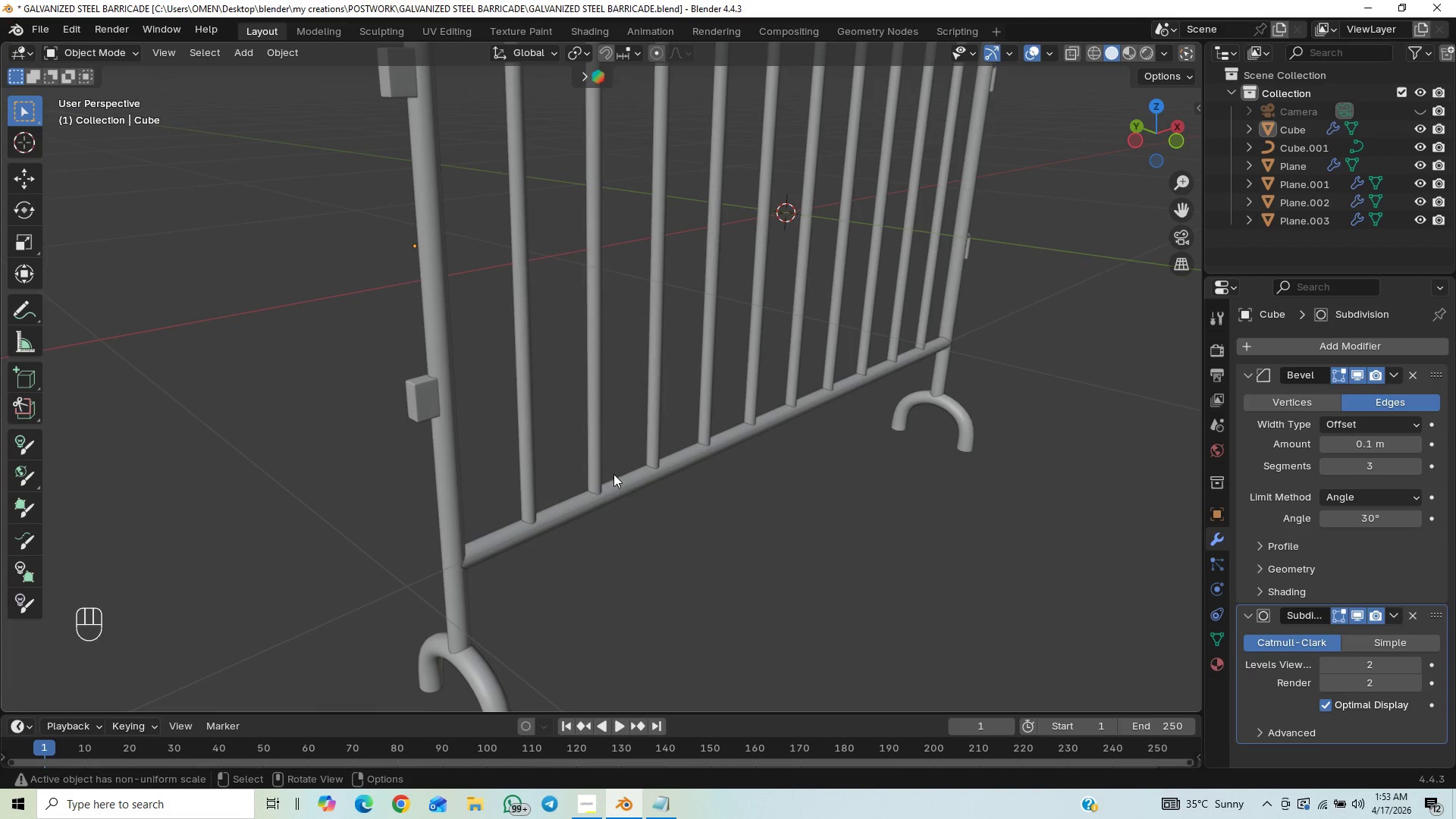 
hold_key(key=ControlLeft, duration=0.34)
 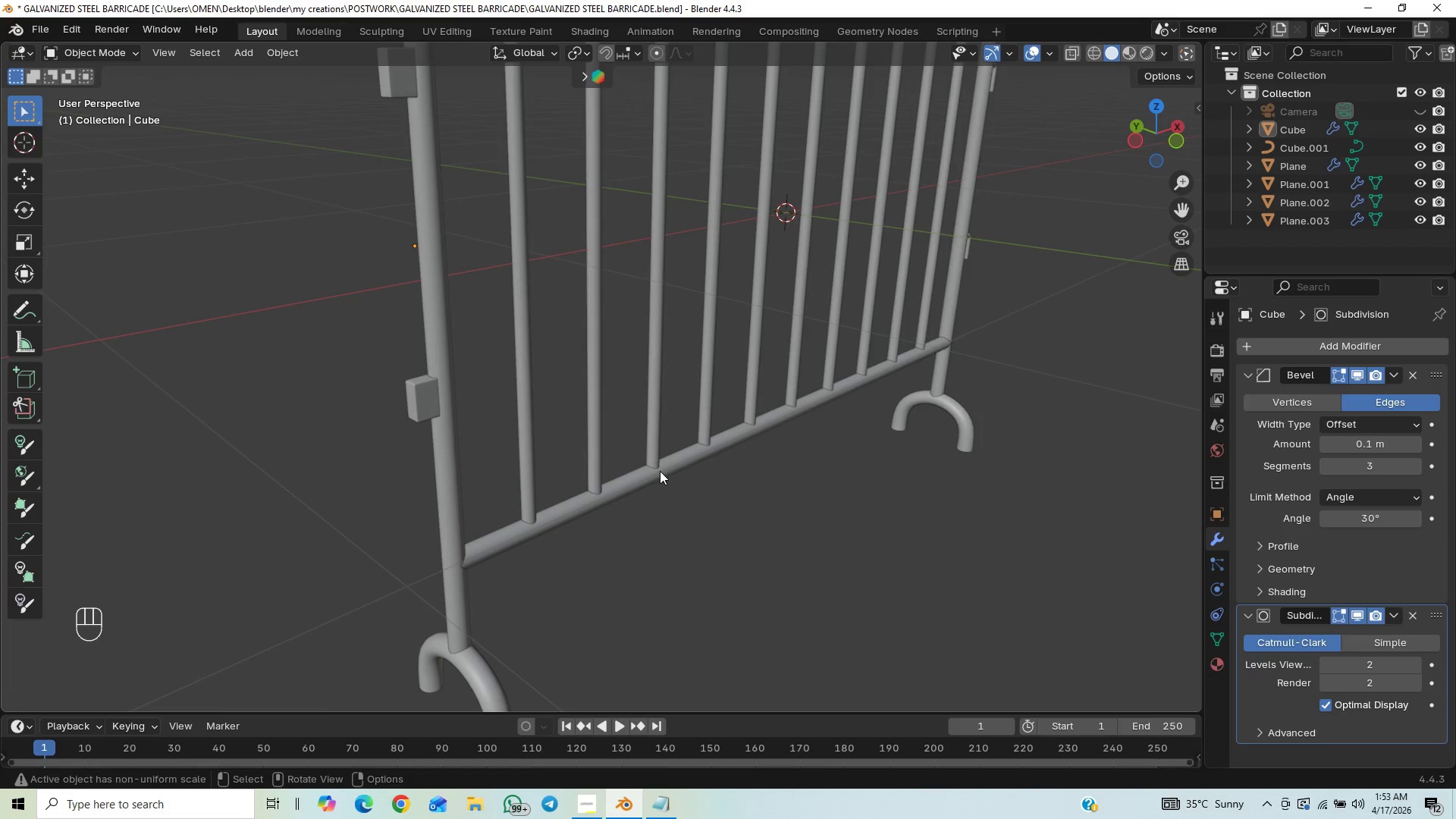 
hold_key(key=ControlLeft, duration=0.66)
 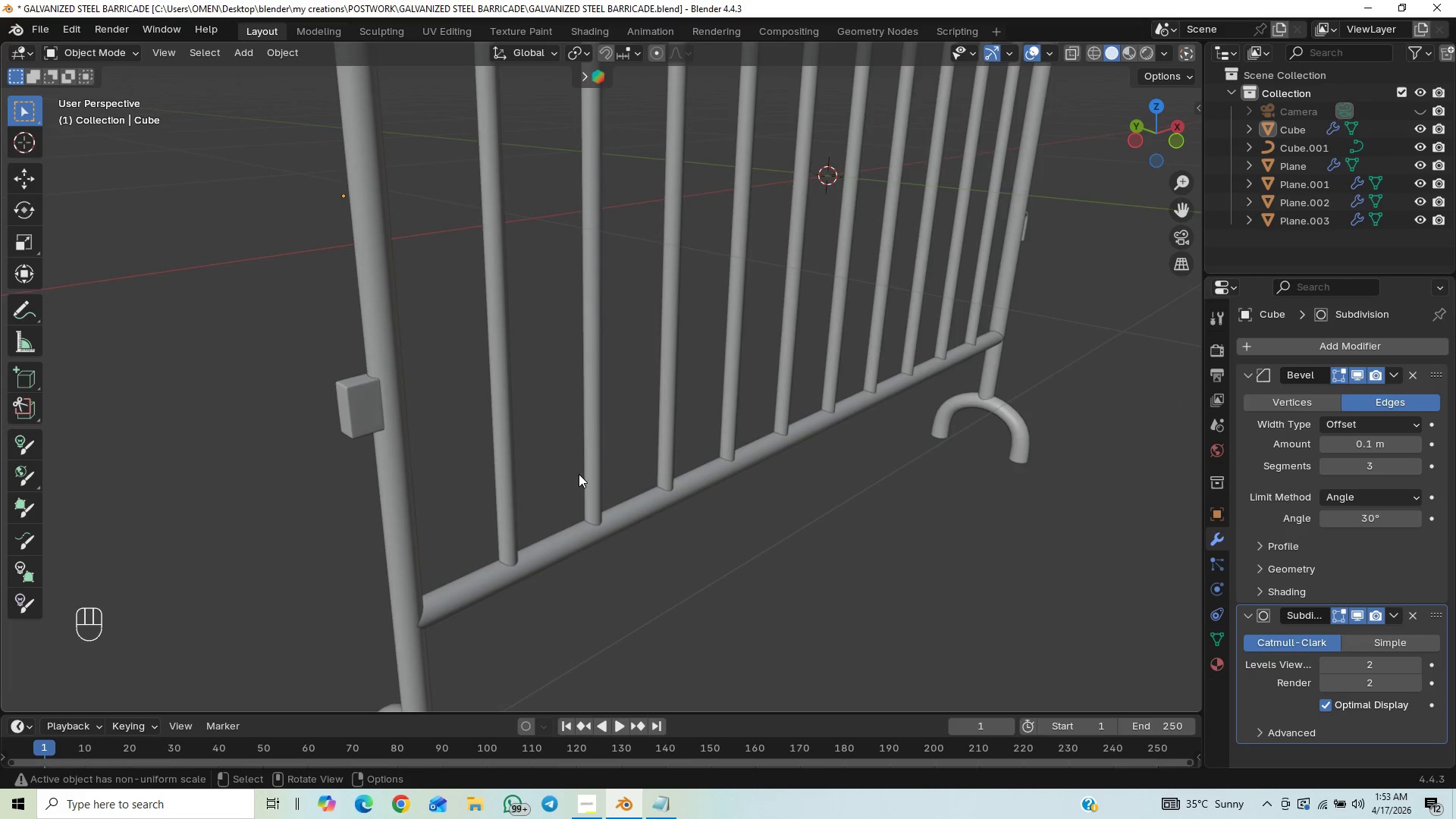 
hold_key(key=ControlLeft, duration=0.48)
 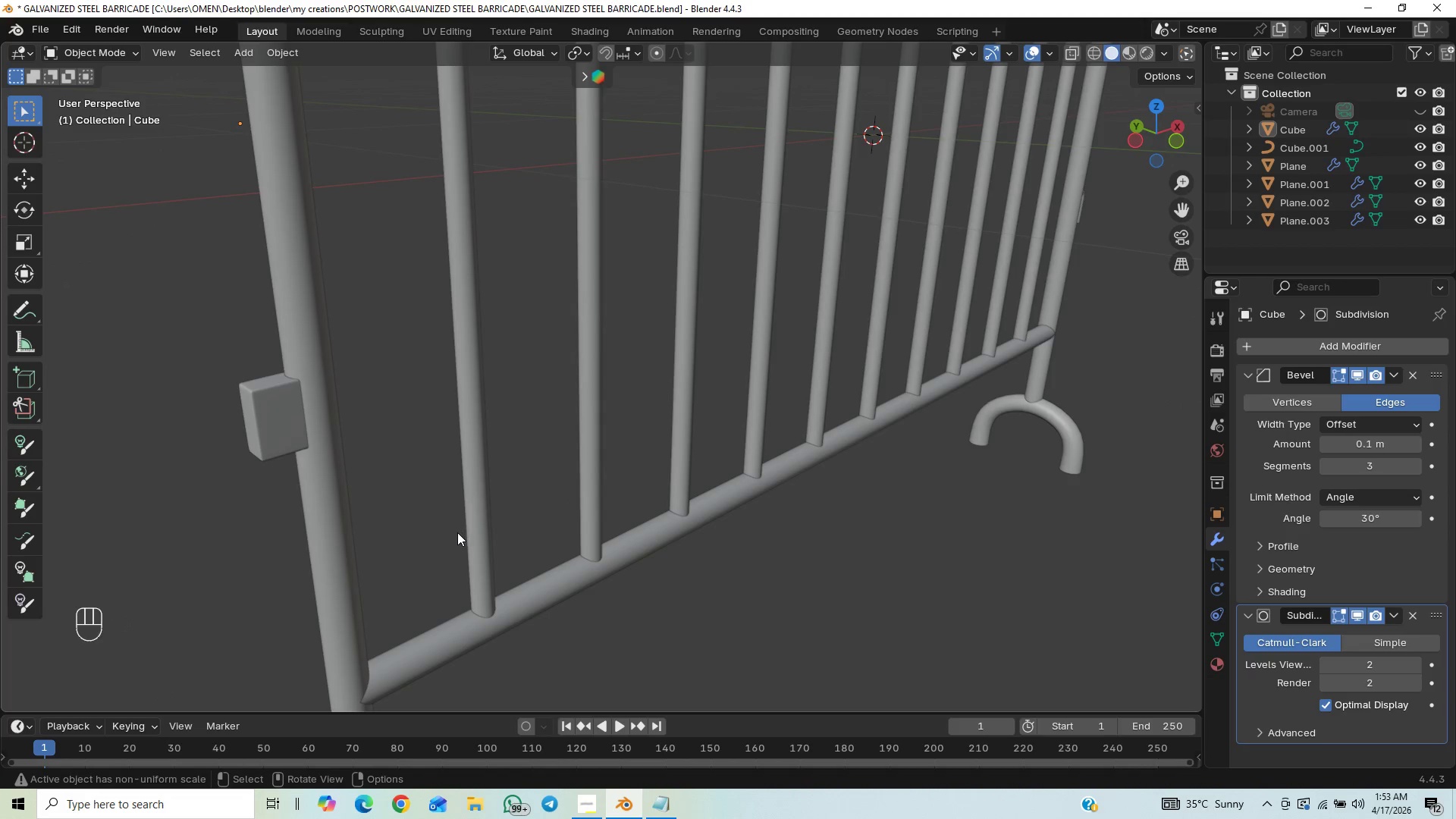 
key(Control+S)
 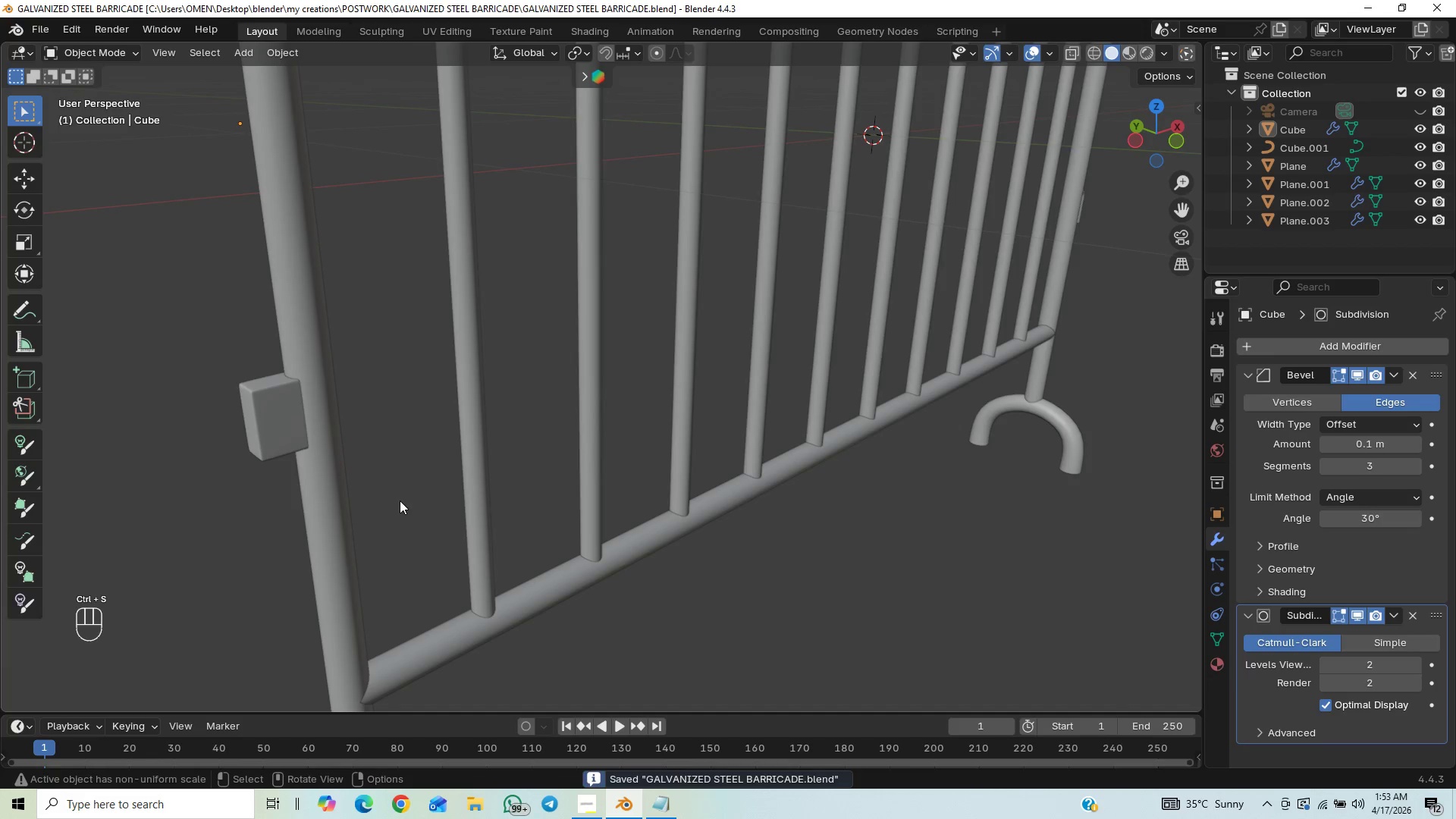 
mouse_move([434, 507])
 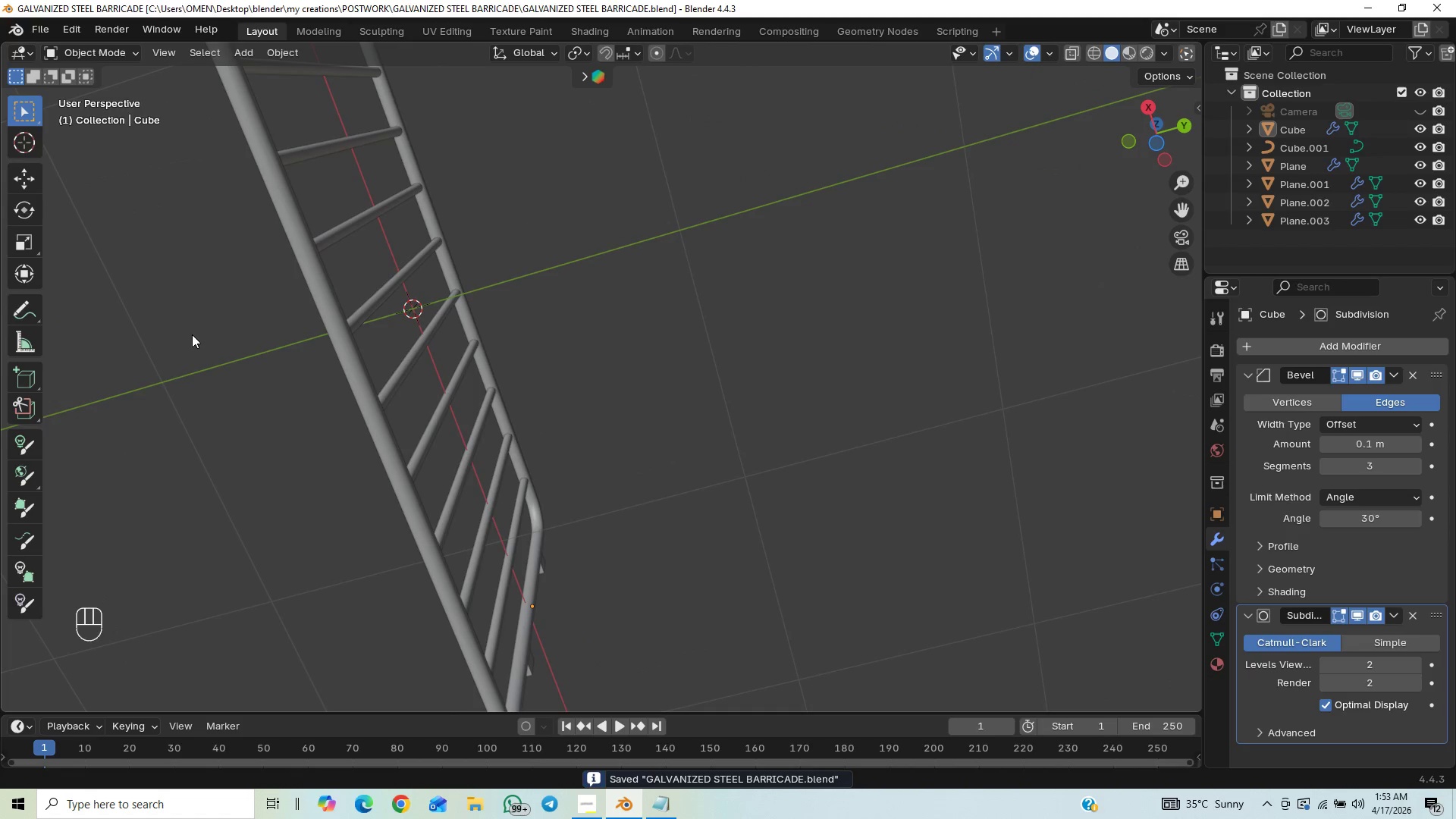 
key(End)
 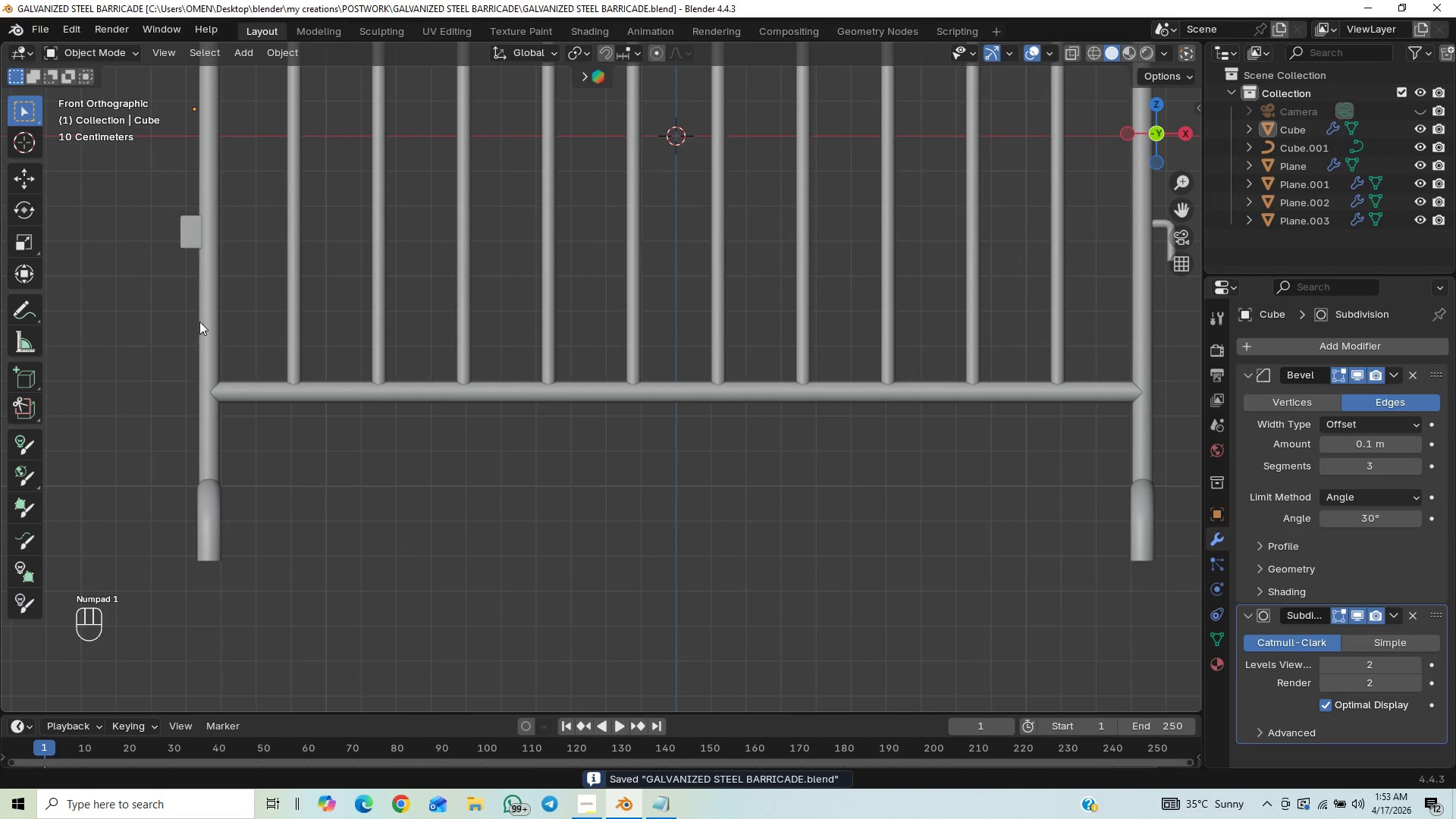 
scroll: coordinate [369, 400], scroll_direction: down, amount: 2.0
 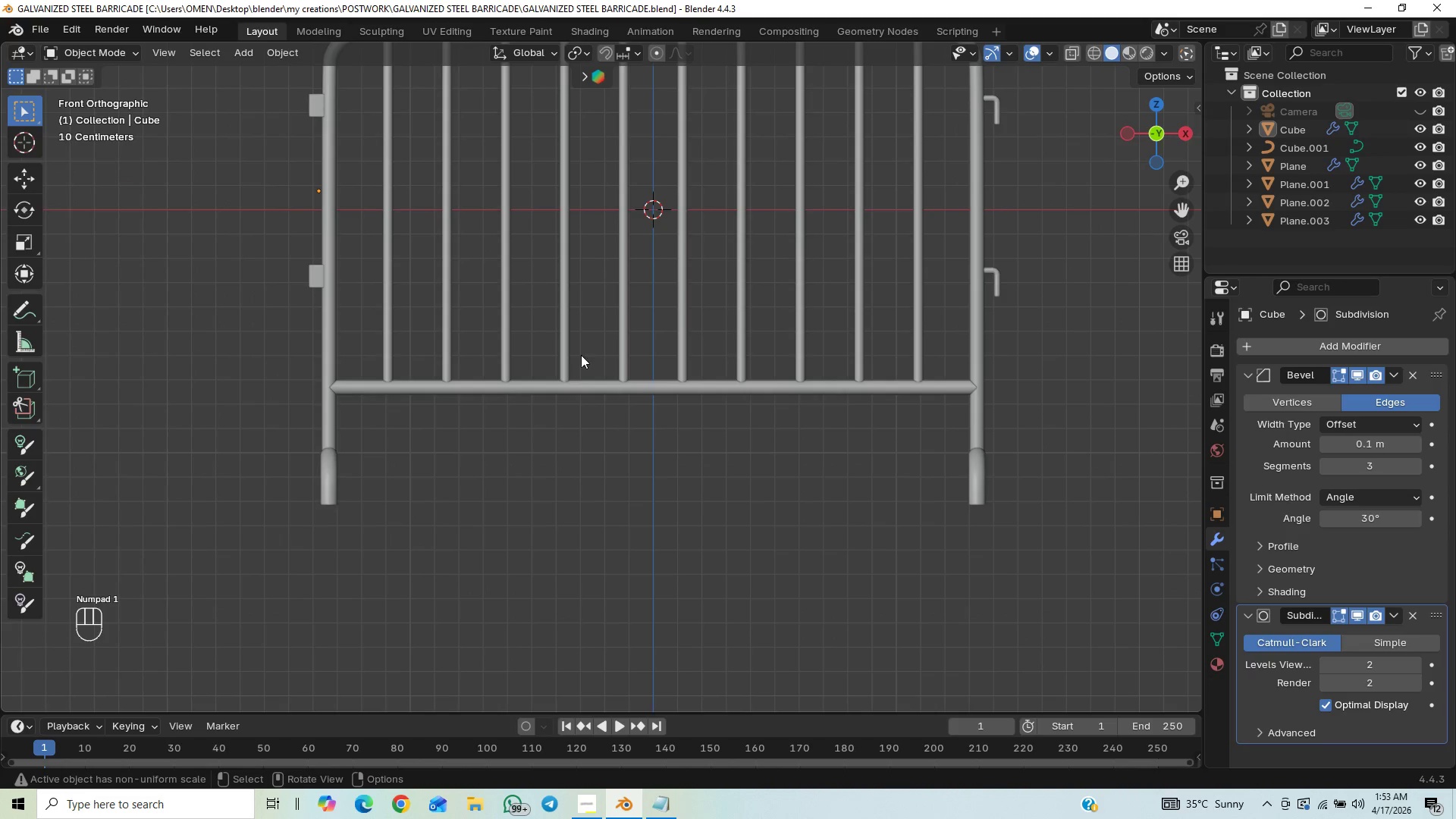 
hold_key(key=ShiftLeft, duration=0.42)
 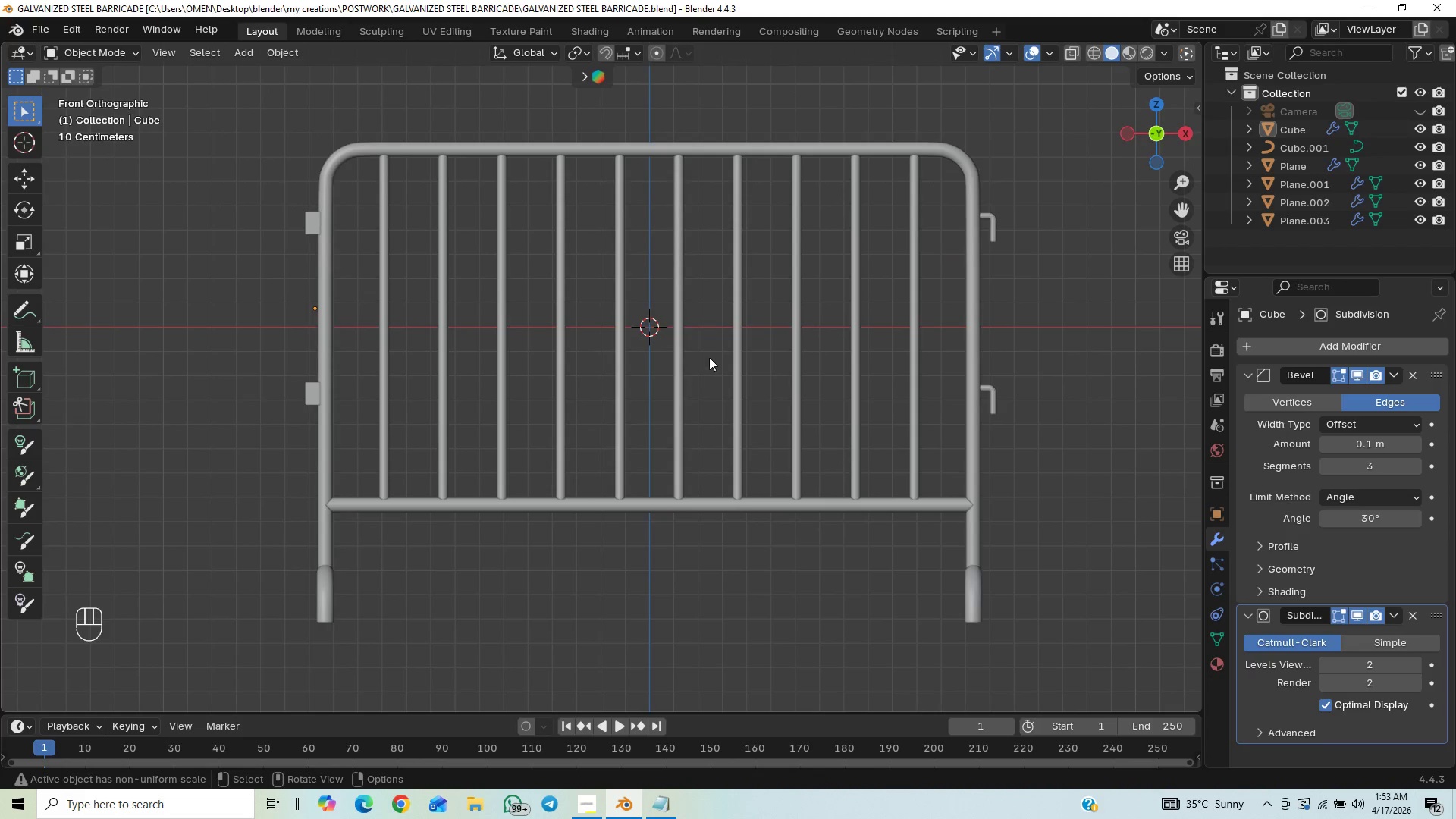 
hold_key(key=ShiftLeft, duration=0.41)
 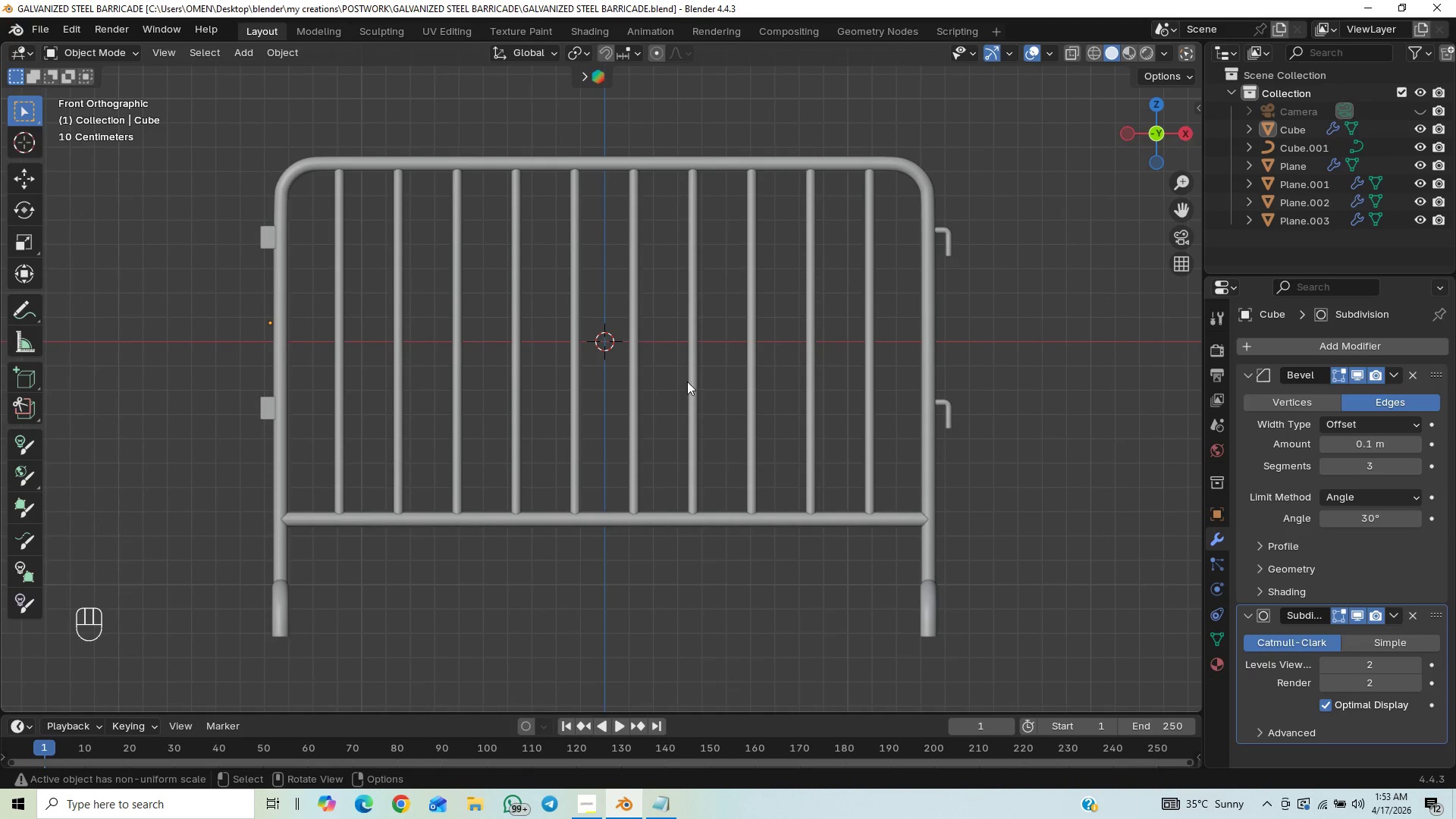 
hold_key(key=ControlLeft, duration=0.48)
 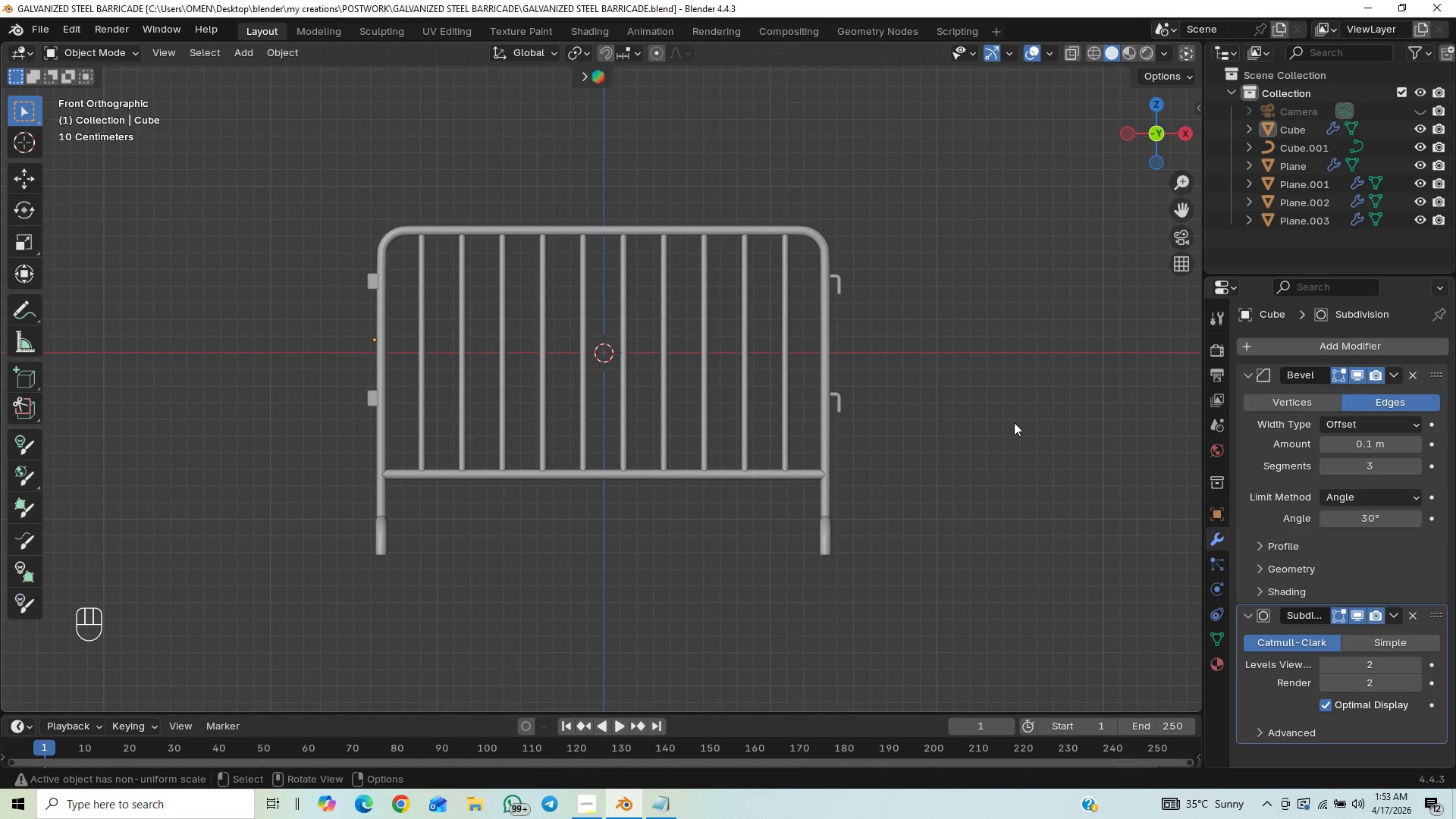 
left_click([1014, 422])
 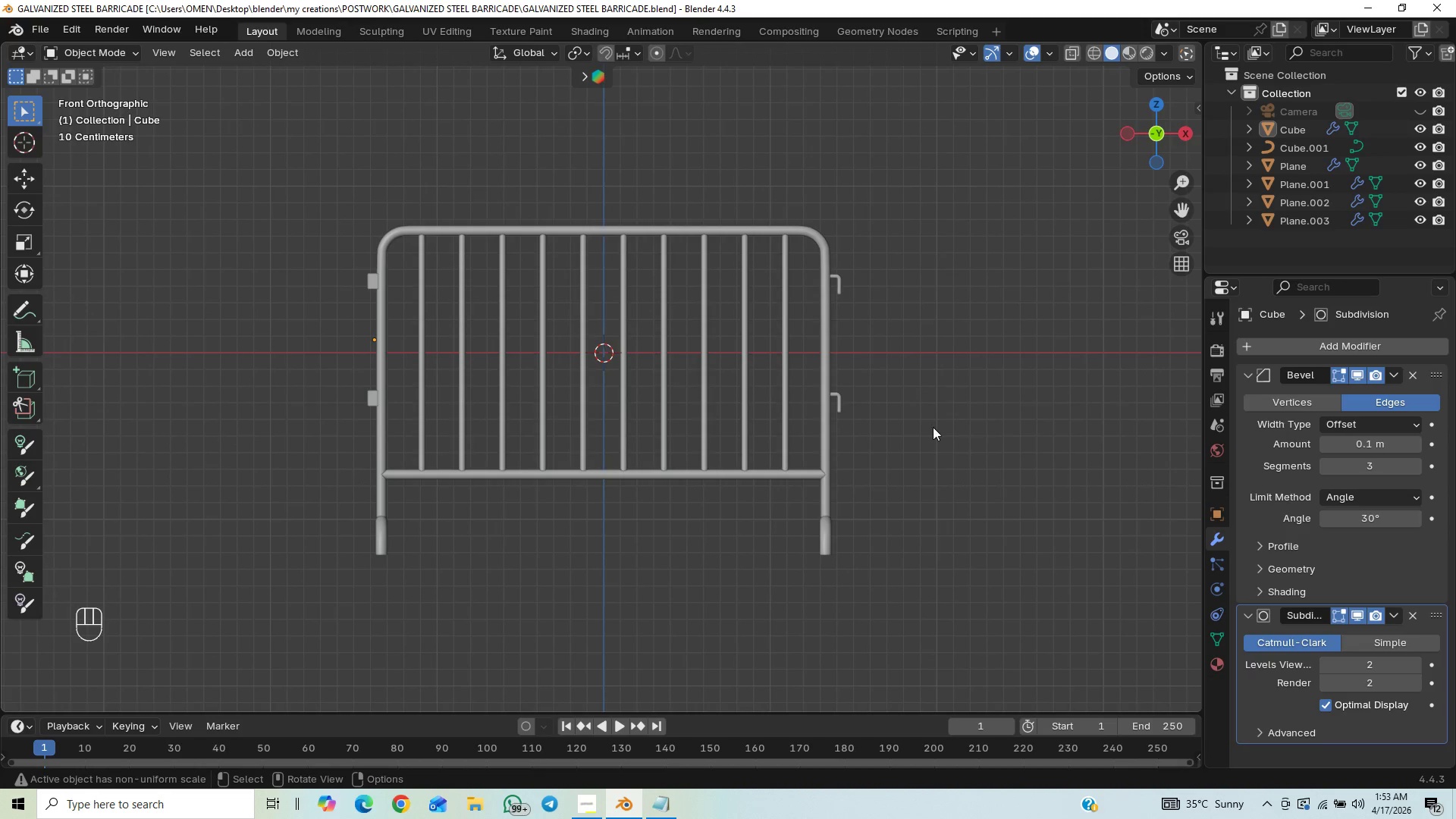 
left_click_drag(start_coordinate=[907, 449], to_coordinate=[905, 444])
 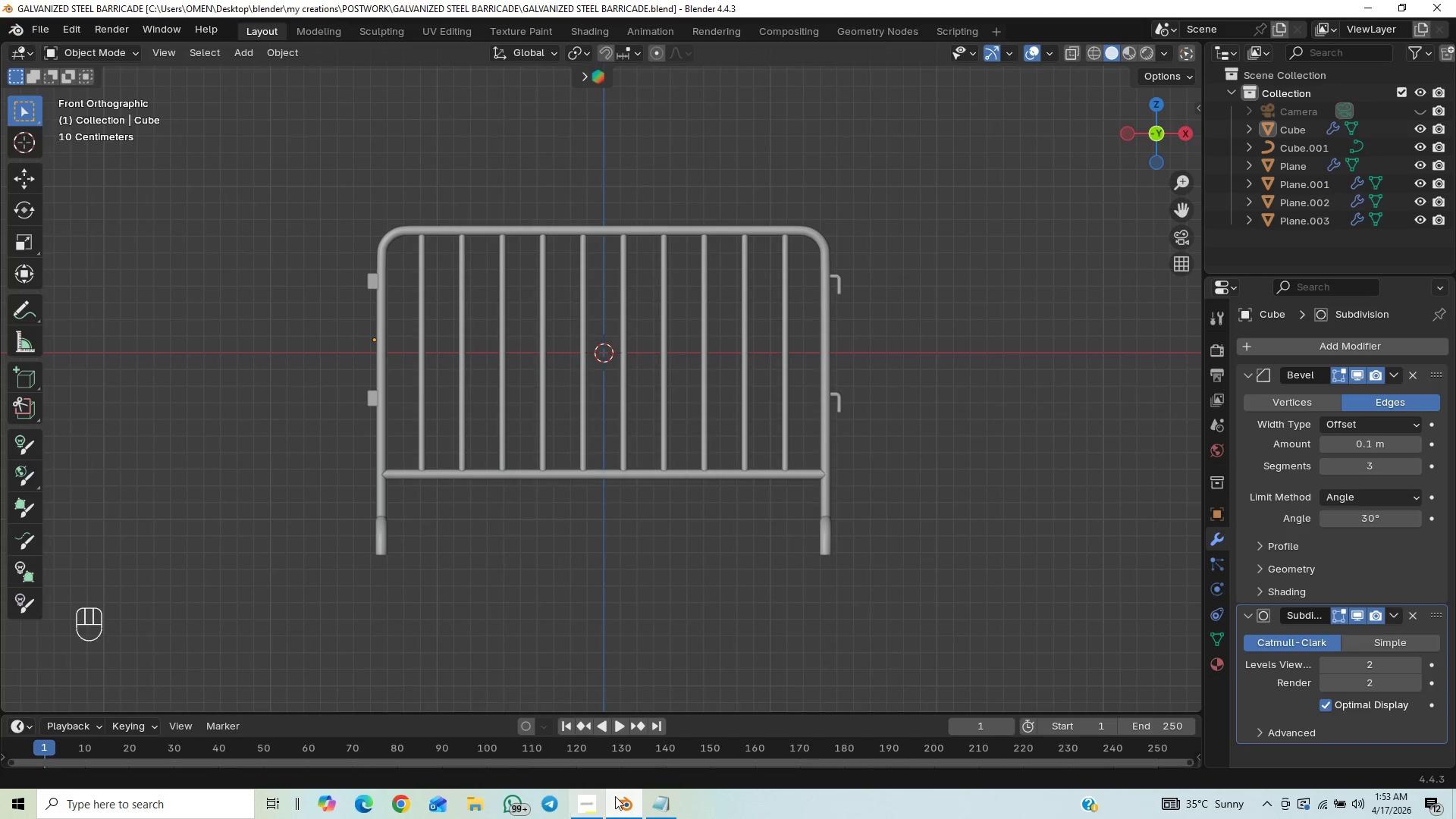 
left_click([588, 808])